 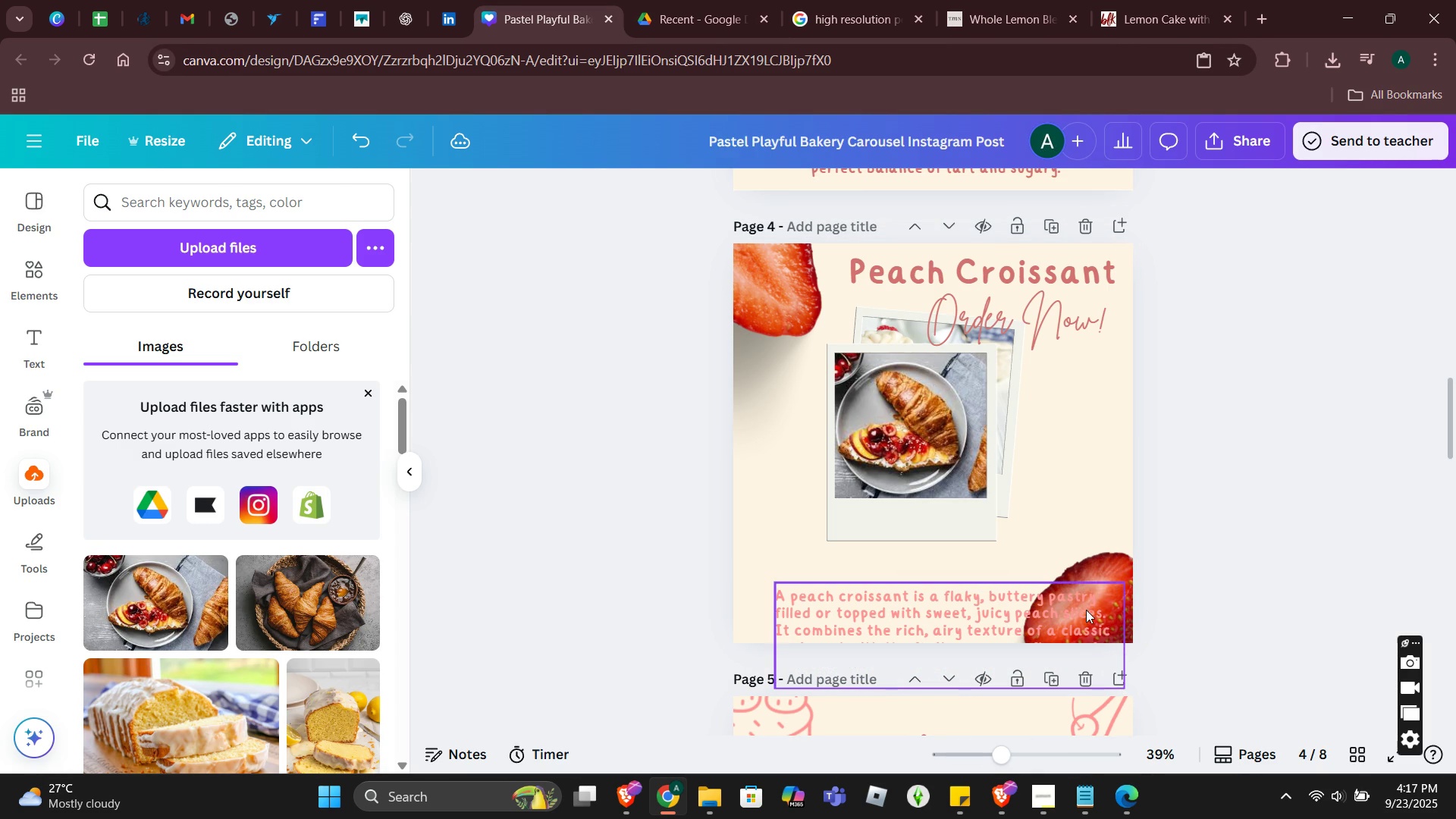 
left_click([1097, 566])
 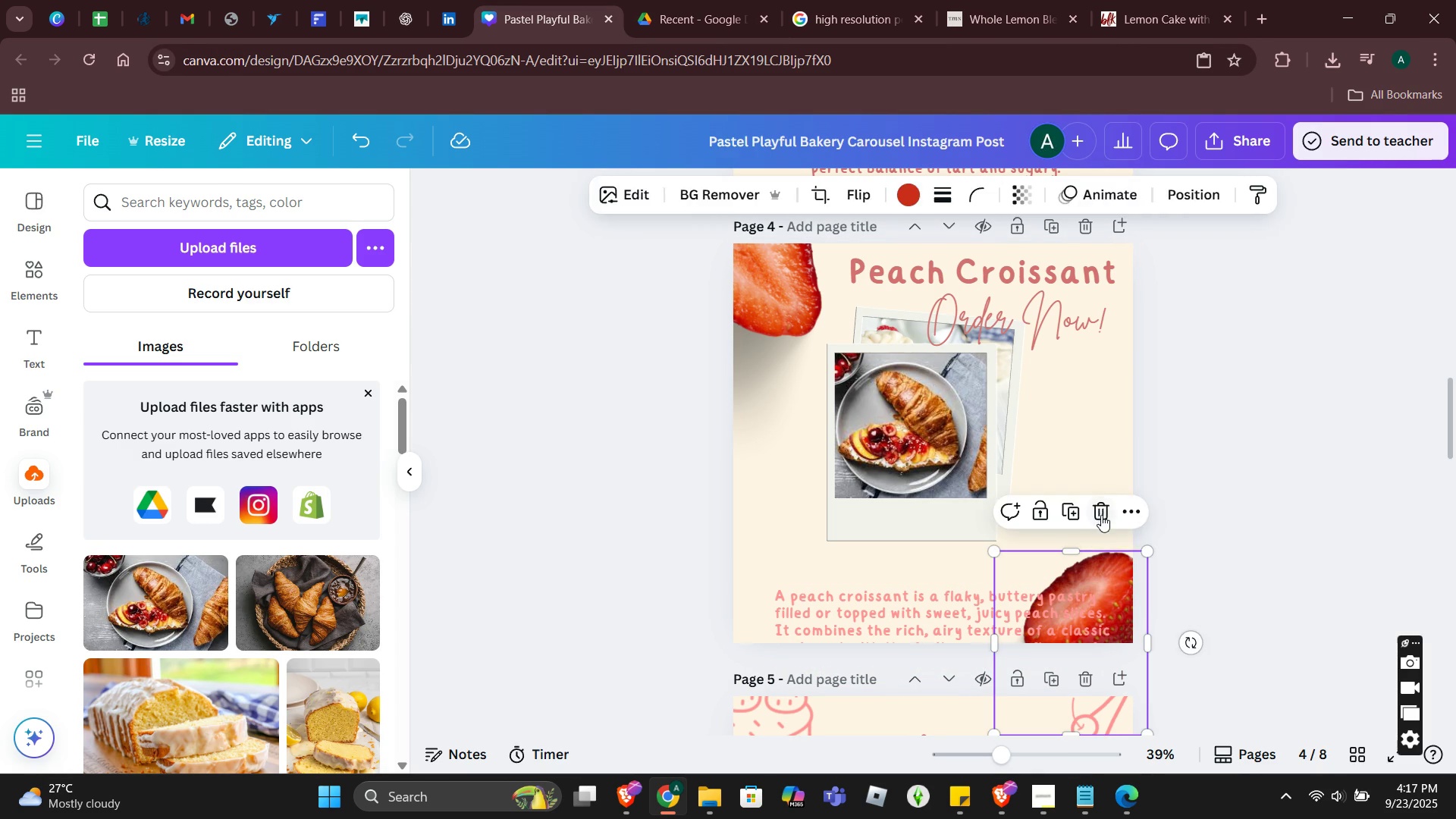 
left_click([1101, 515])
 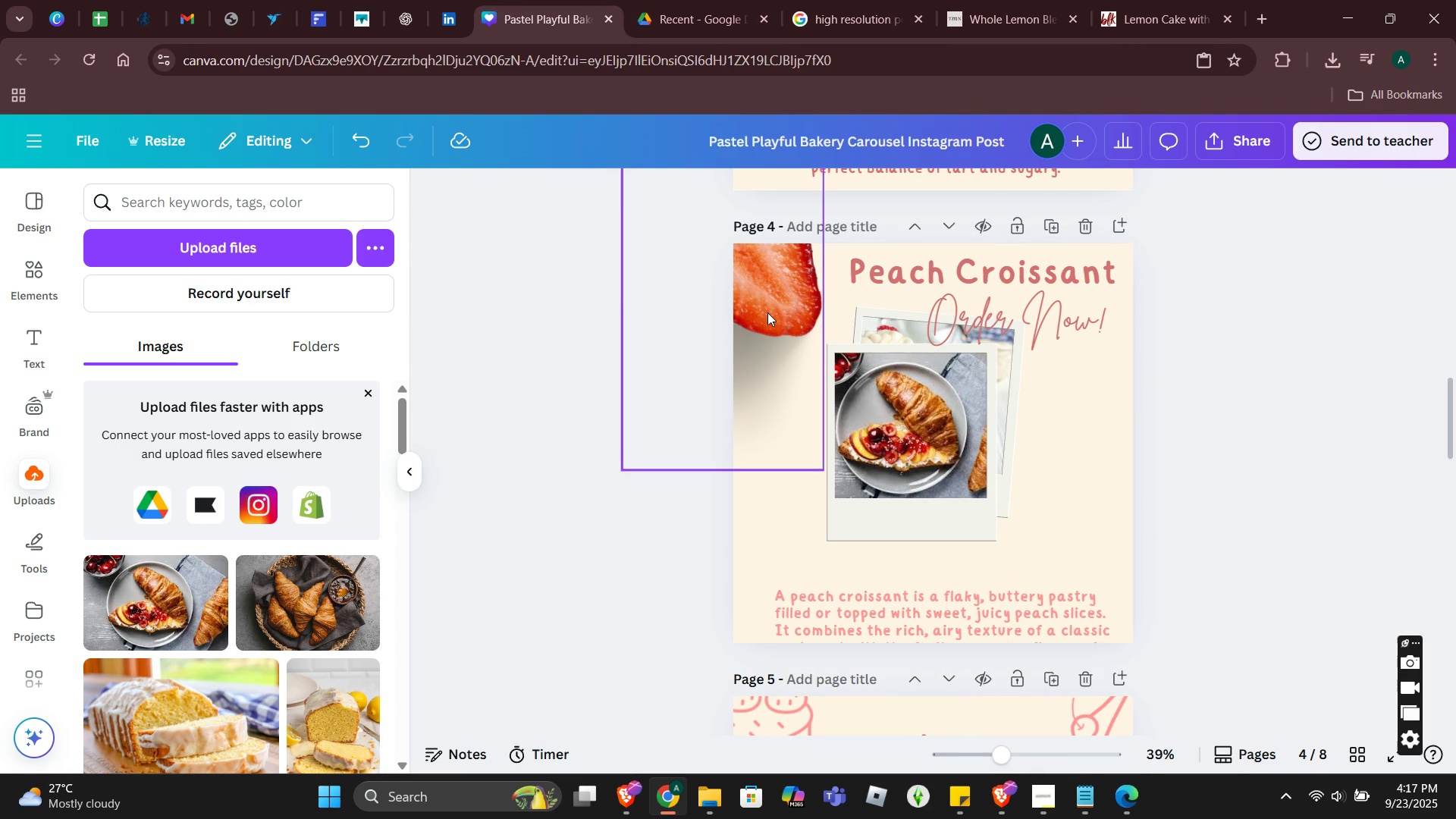 
left_click([772, 311])
 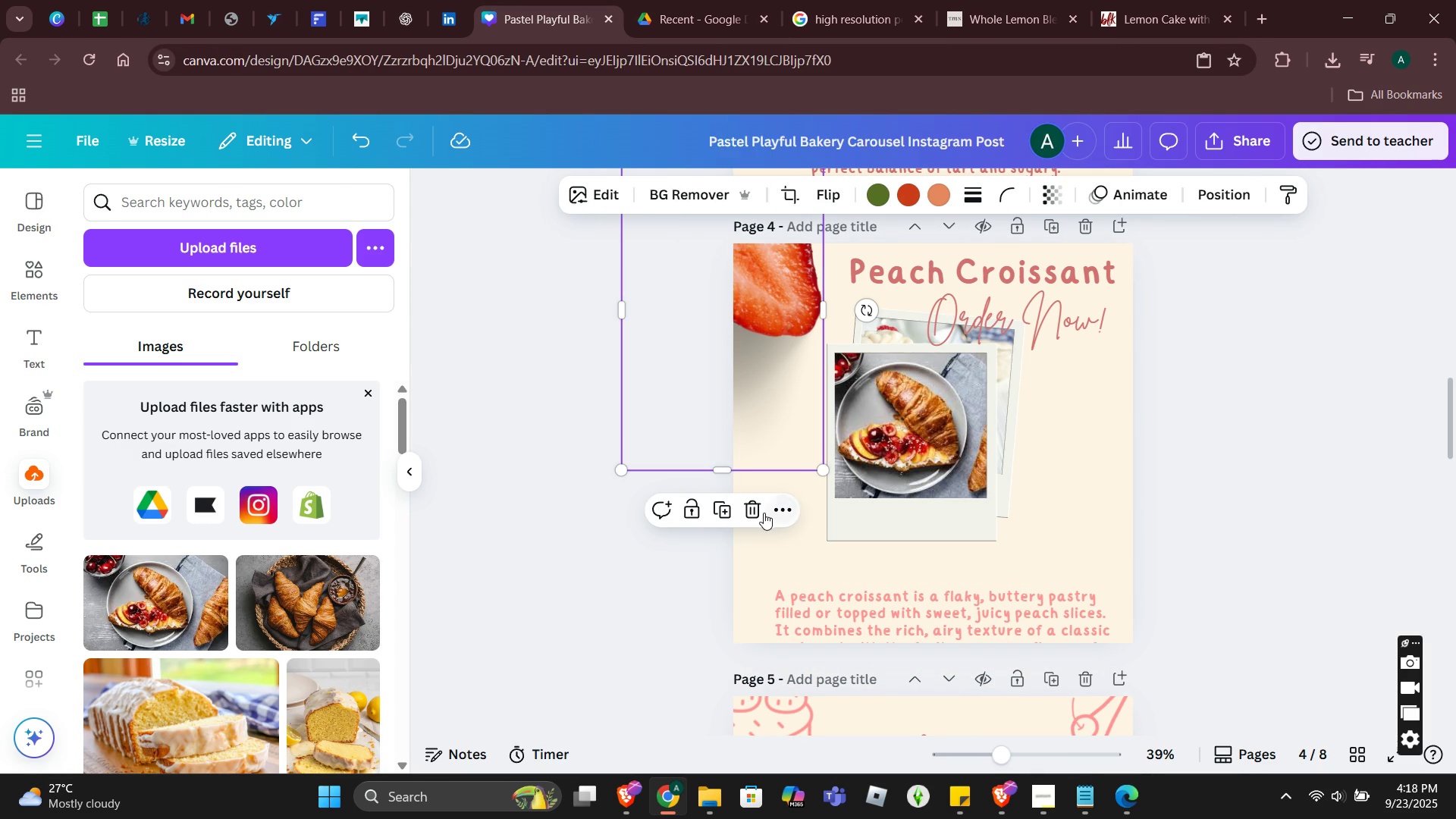 
left_click([762, 511])